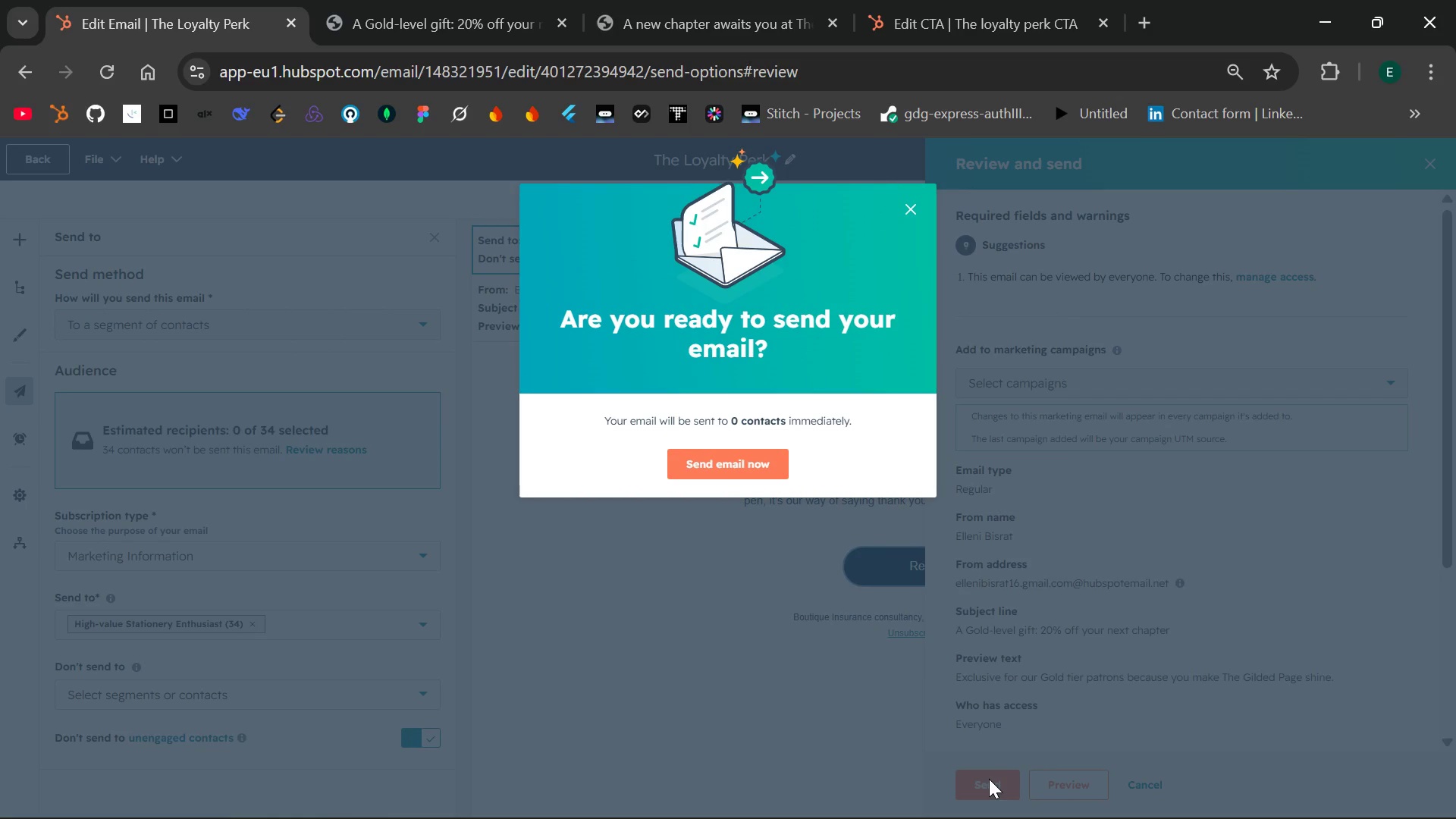 
left_click([721, 466])